 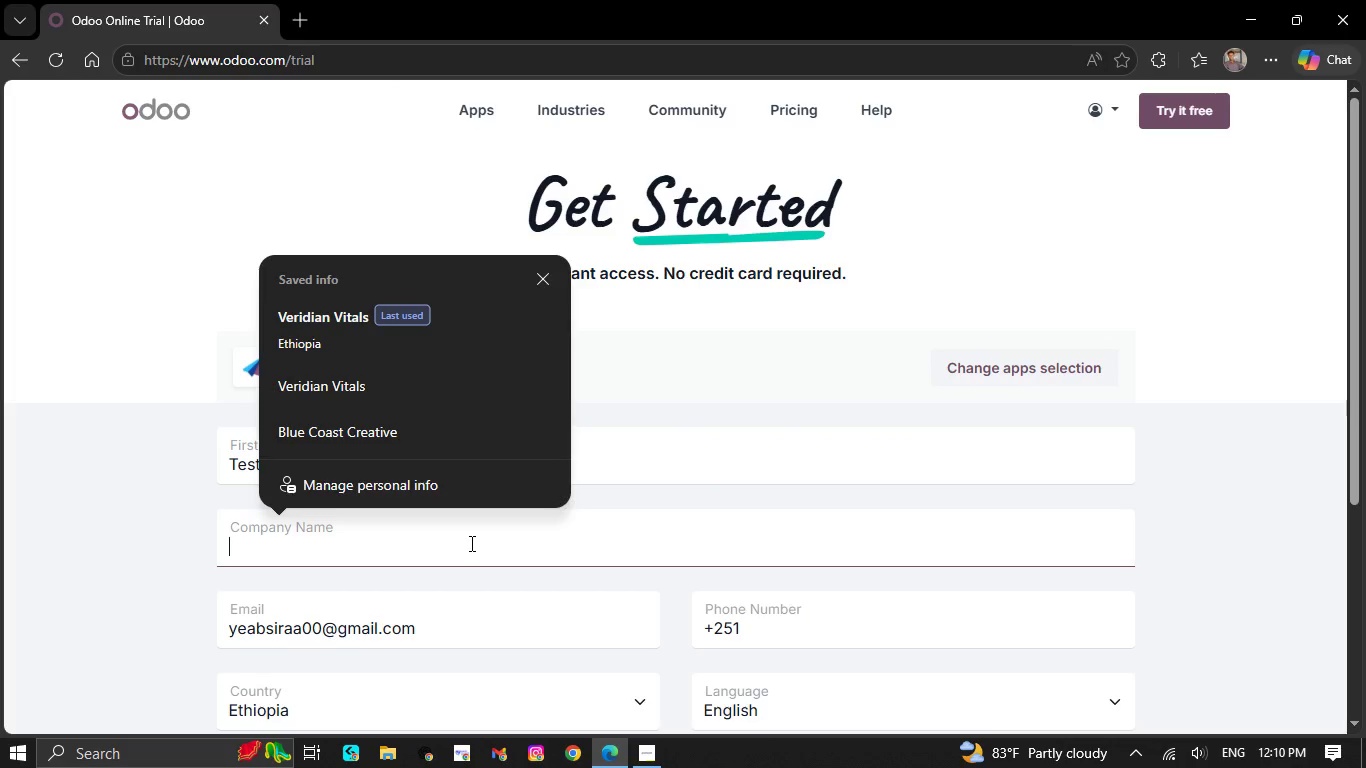 
key(Control+V)
 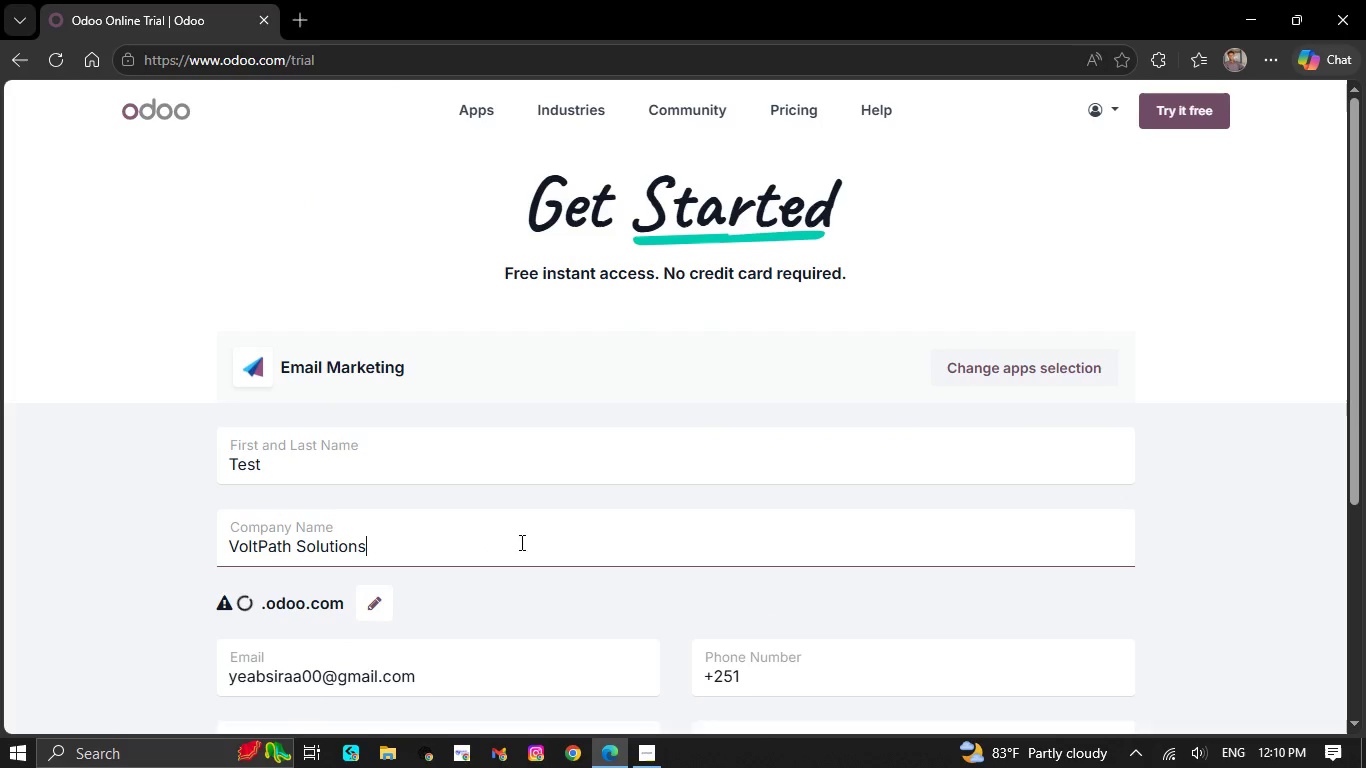 
scroll: coordinate [553, 546], scroll_direction: down, amount: 6.0
 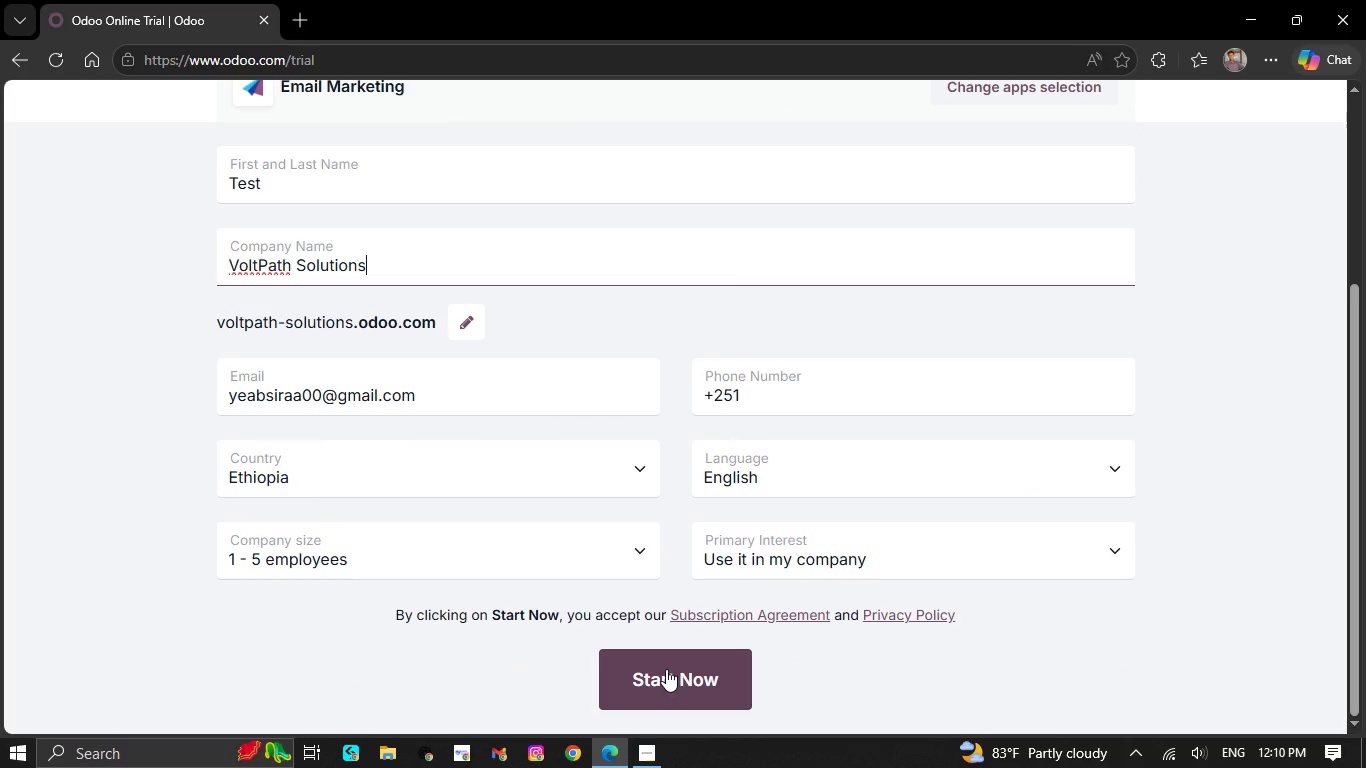 
left_click([666, 669])
 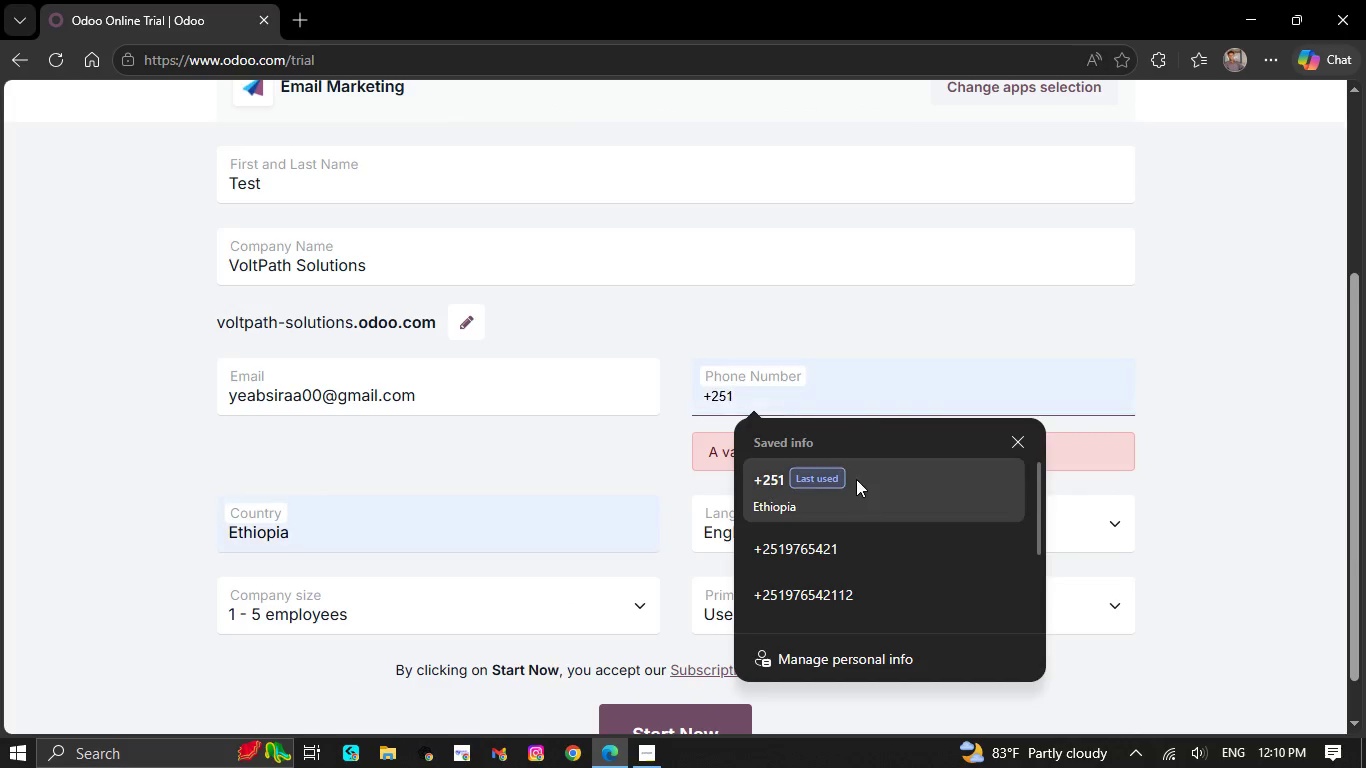 
left_click([856, 533])
 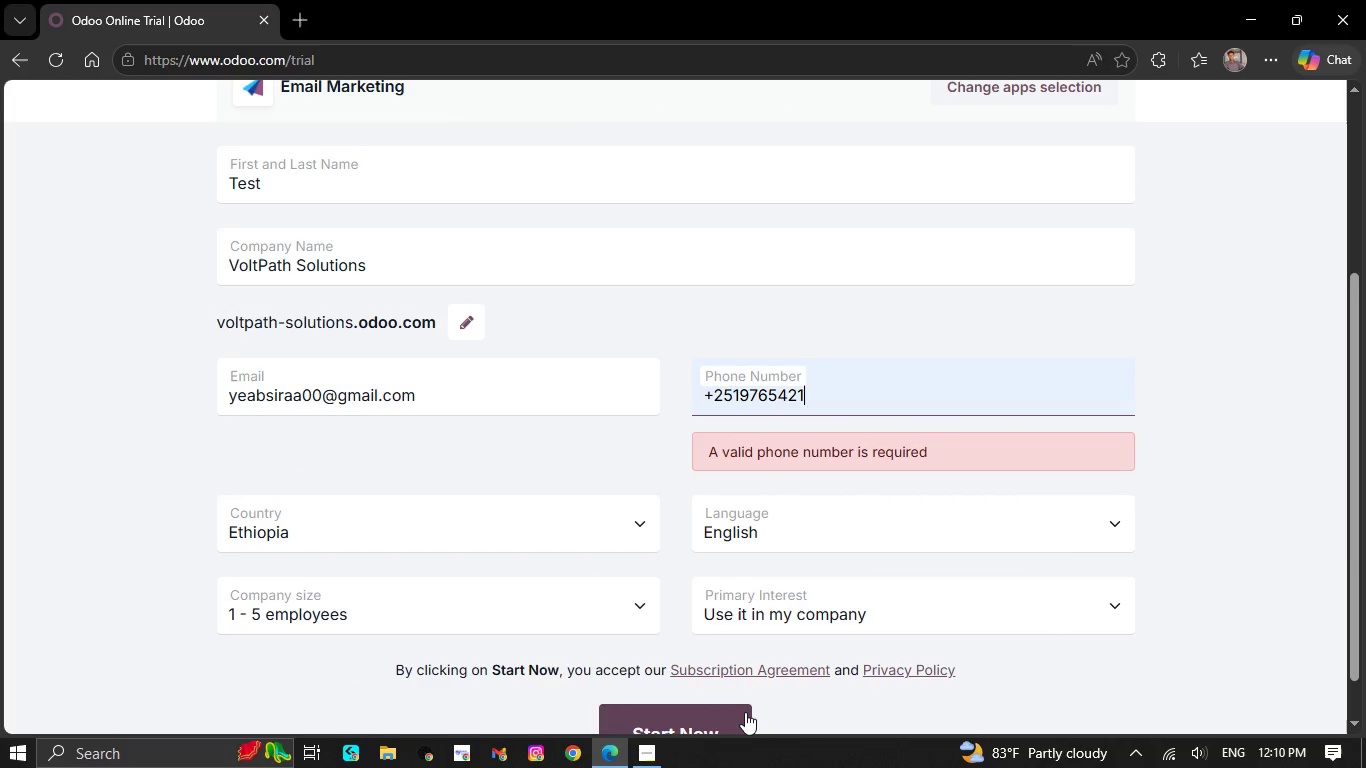 
left_click([745, 712])
 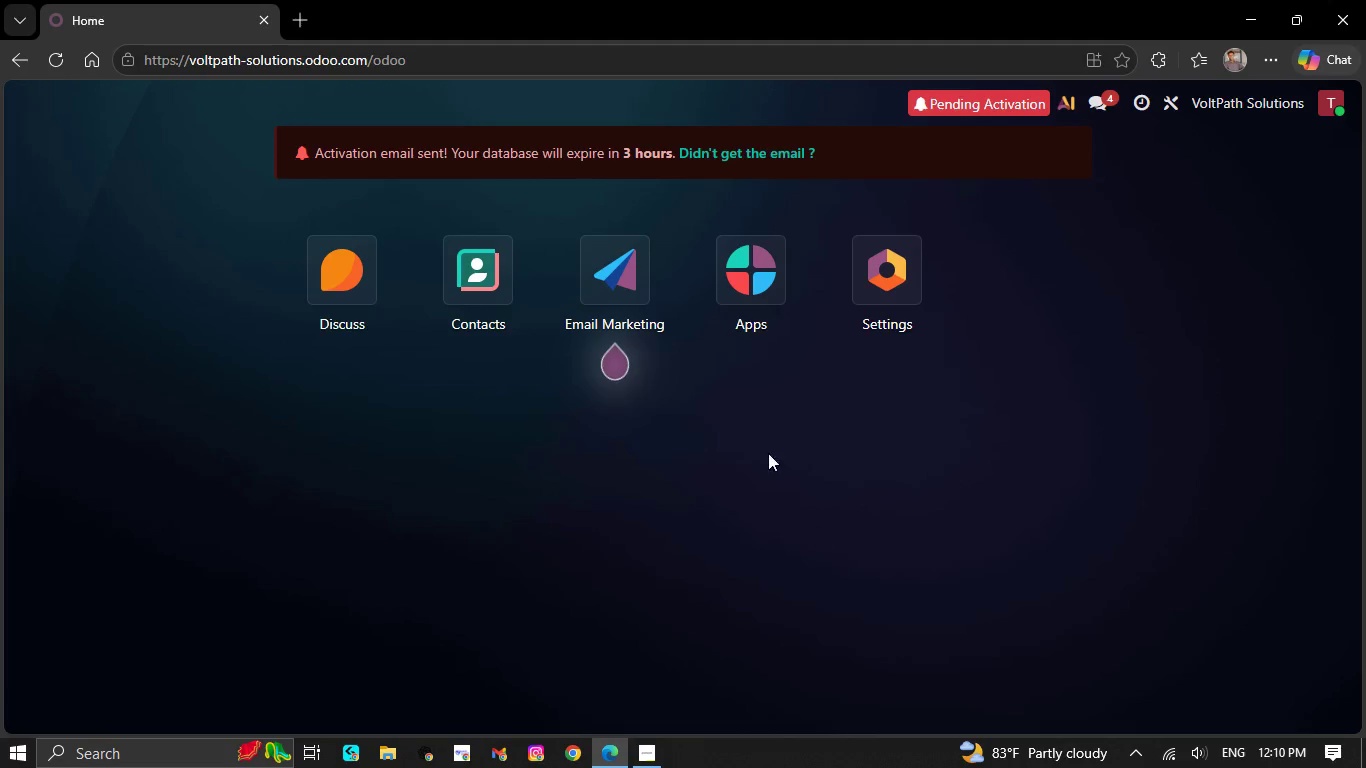 
wait(23.64)
 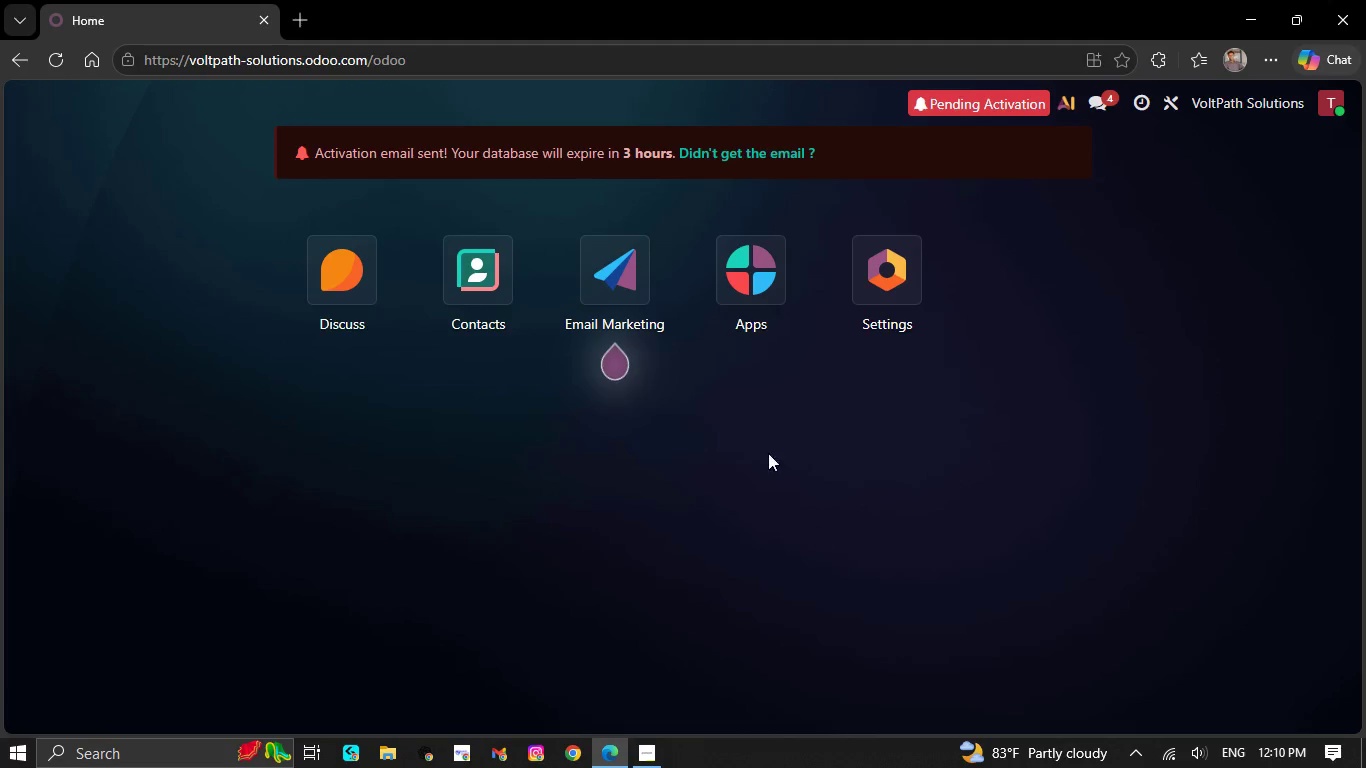 
type(marketing)
key(NumpadEnter)
 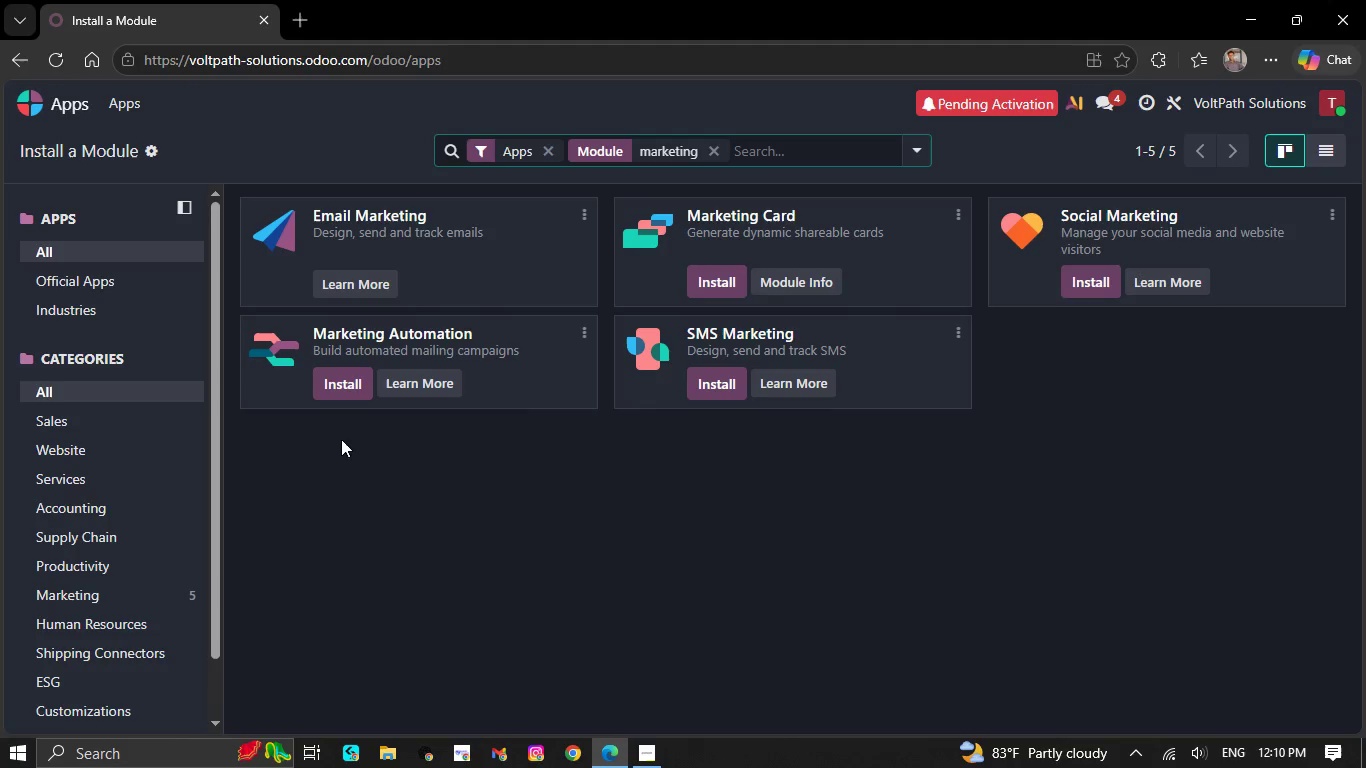 
left_click([340, 391])
 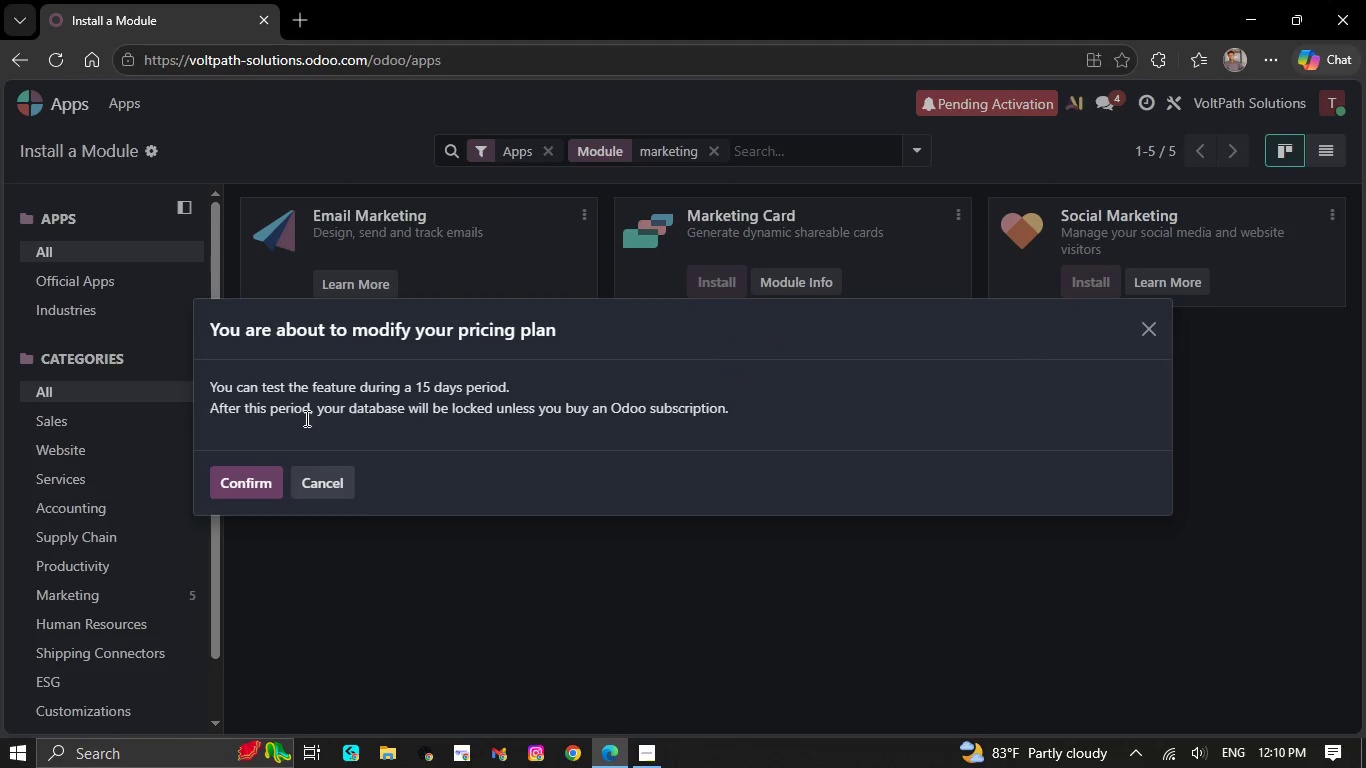 
left_click([256, 486])
 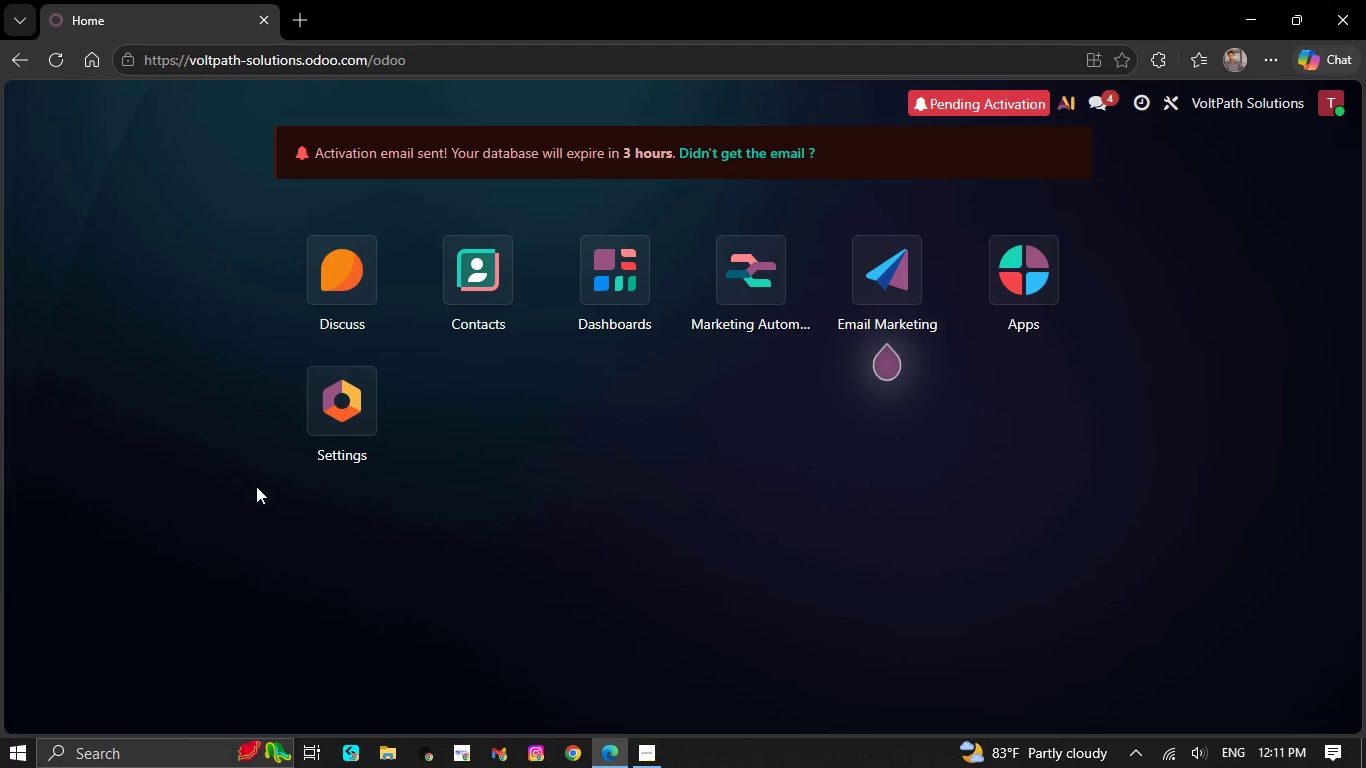 
wait(33.47)
 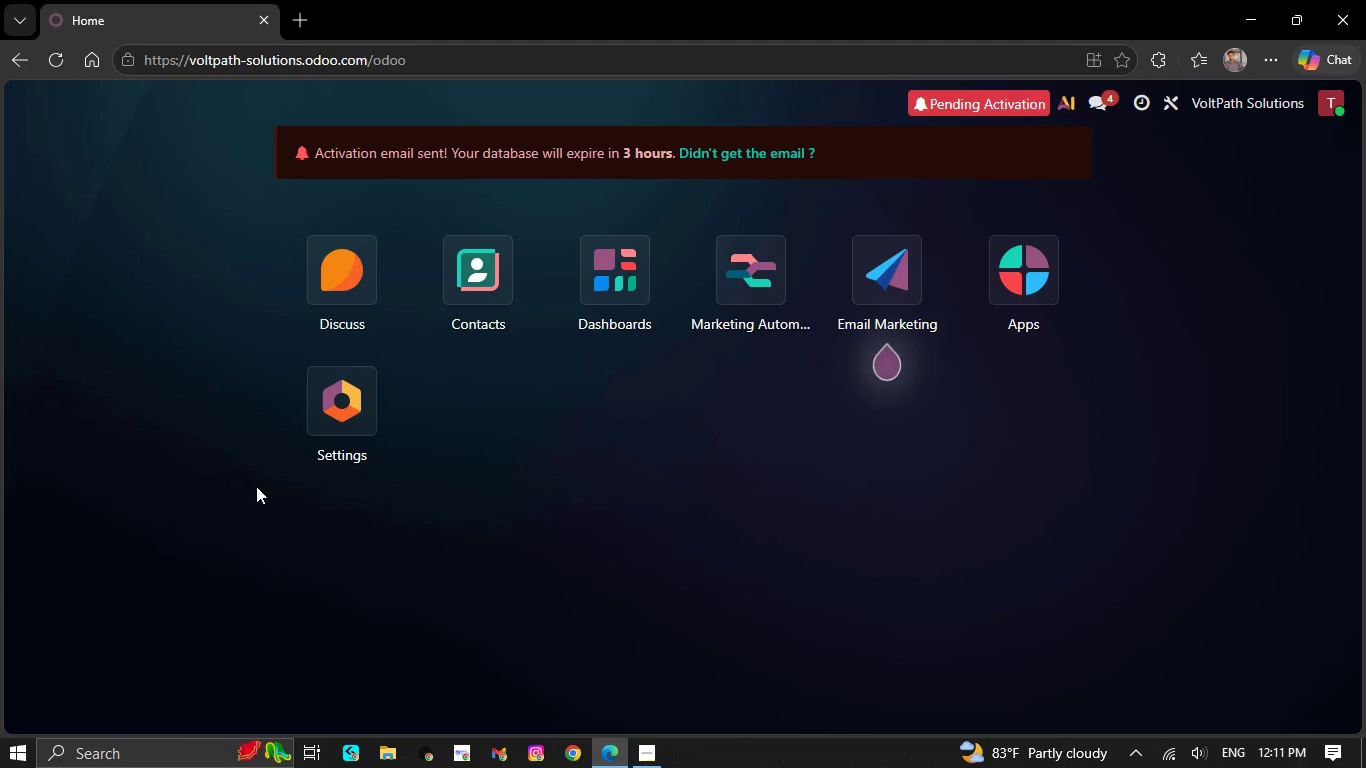 
left_click([475, 278])
 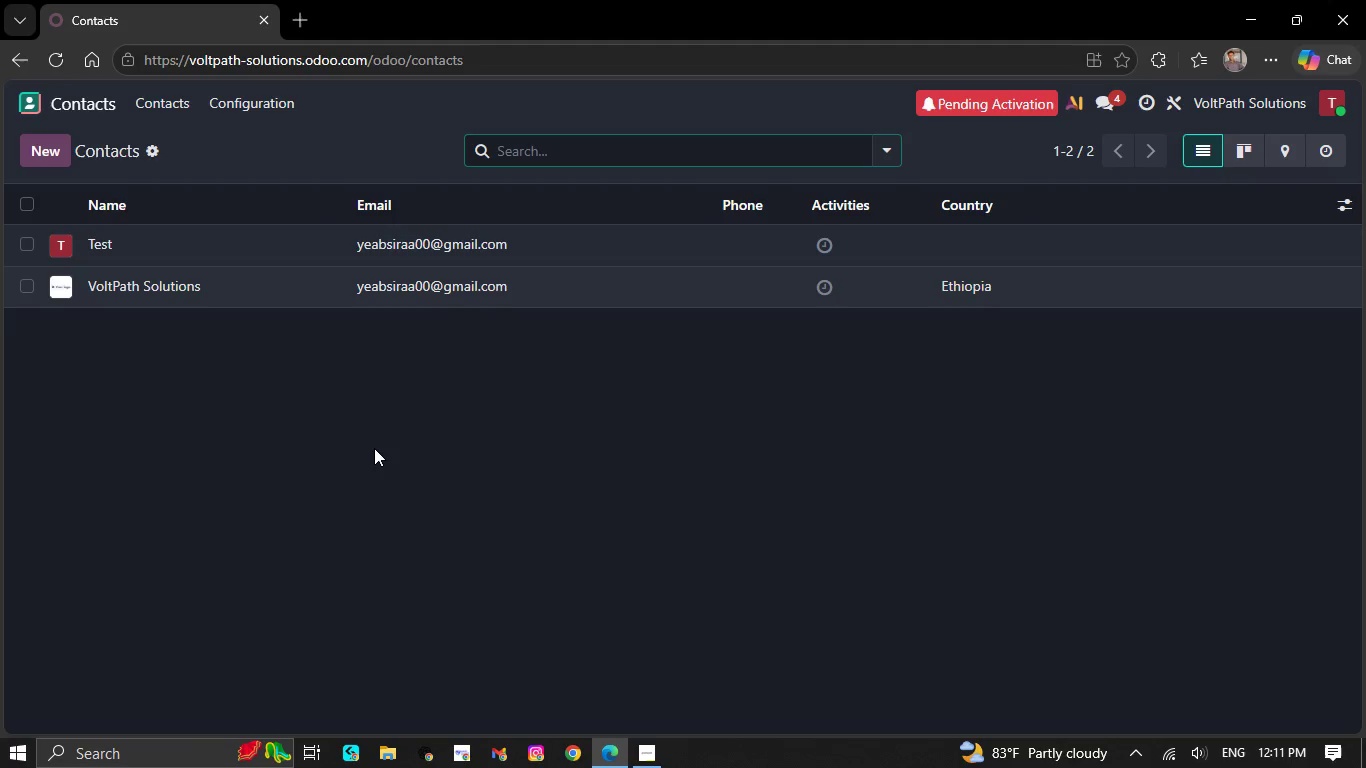 
wait(7.09)
 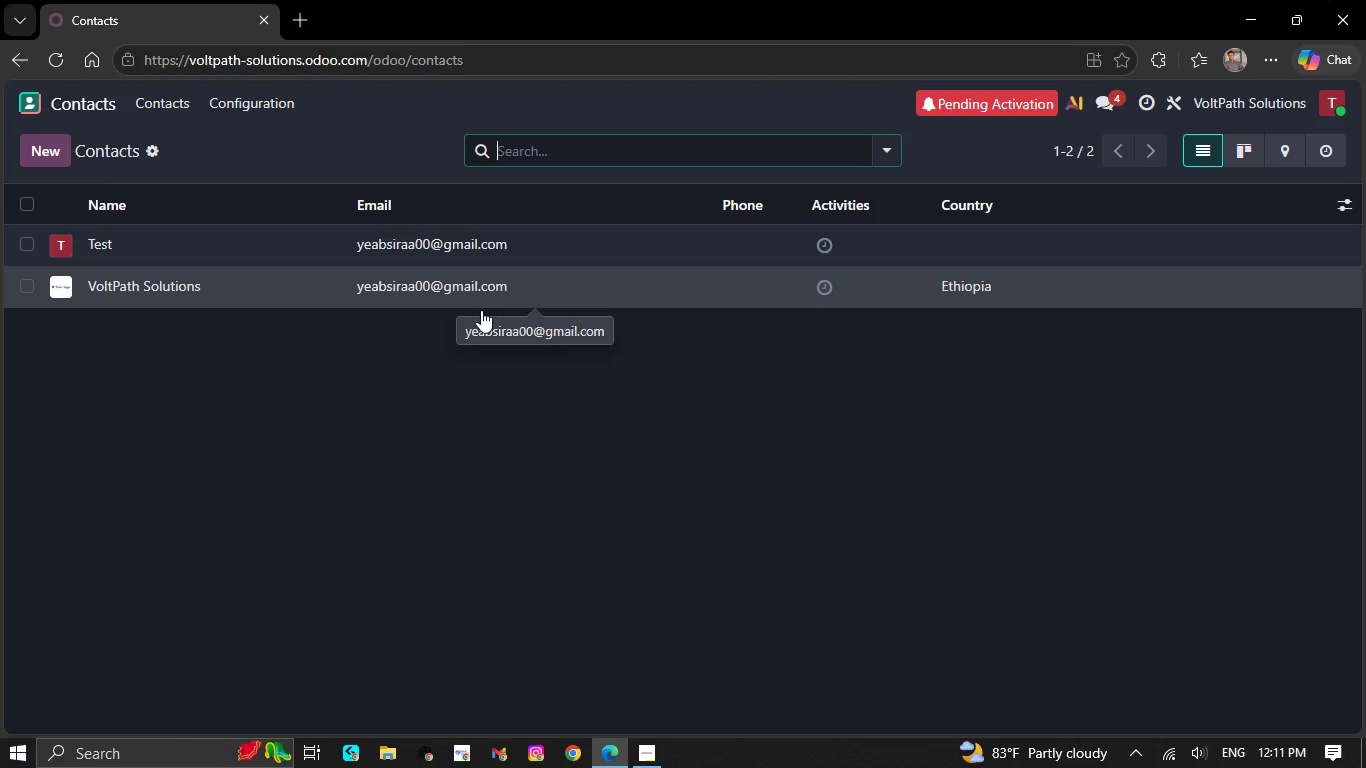 
mouse_move([268, 252])
 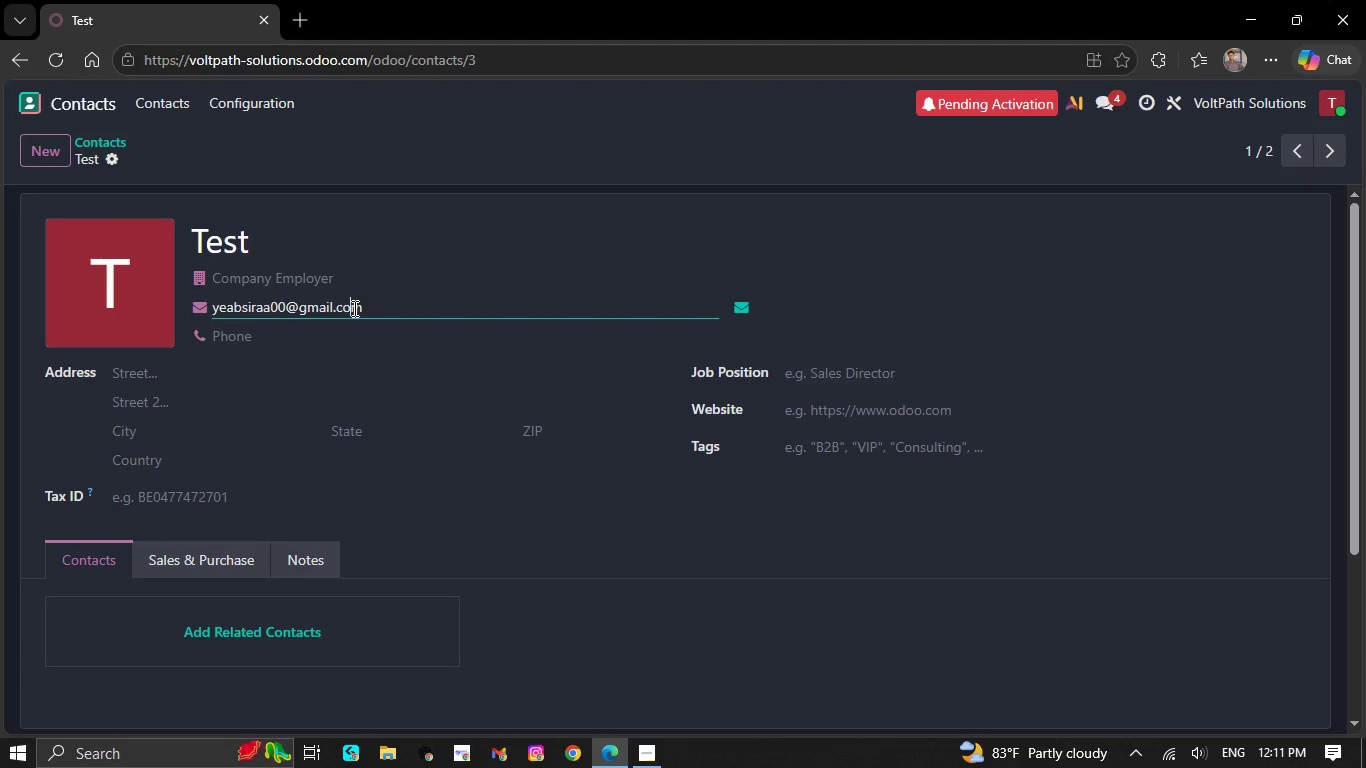 
left_click([353, 308])
 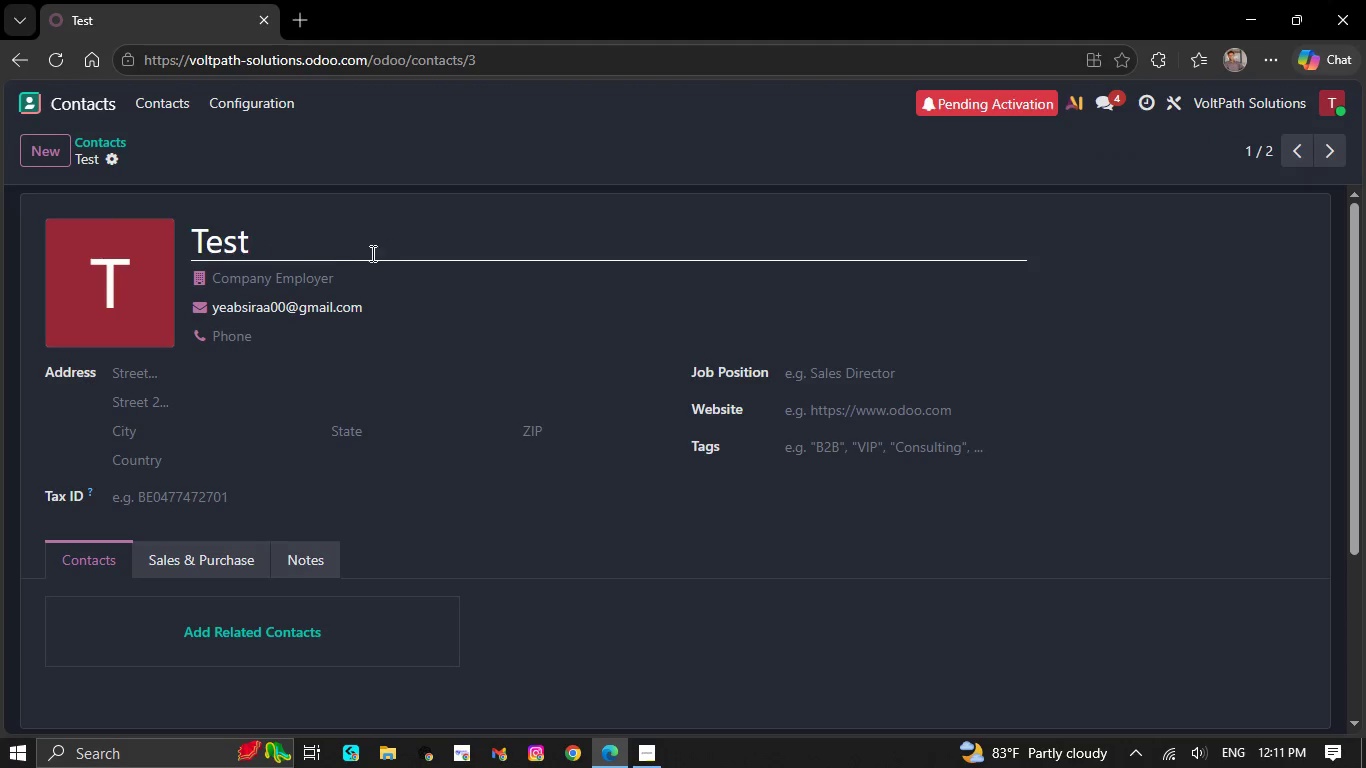 
left_click([112, 156])
 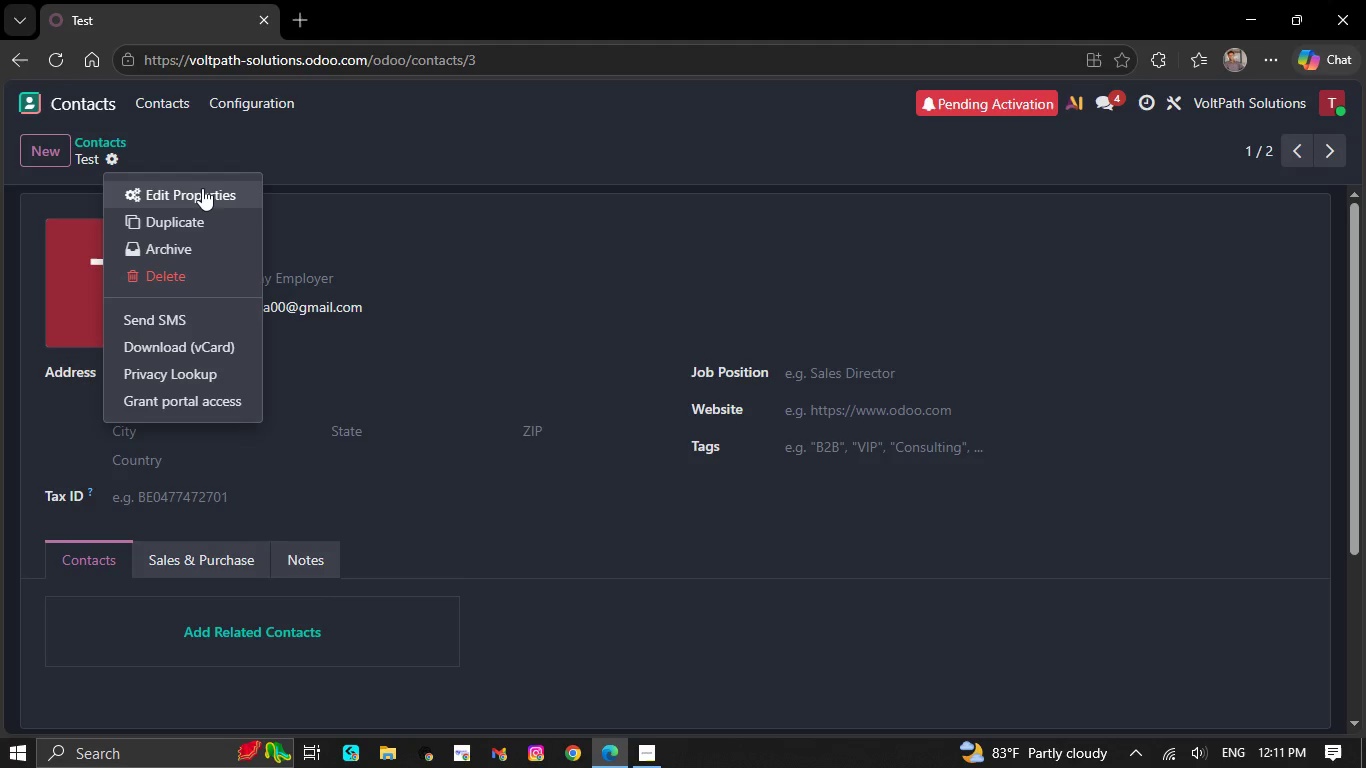 
left_click([202, 188])
 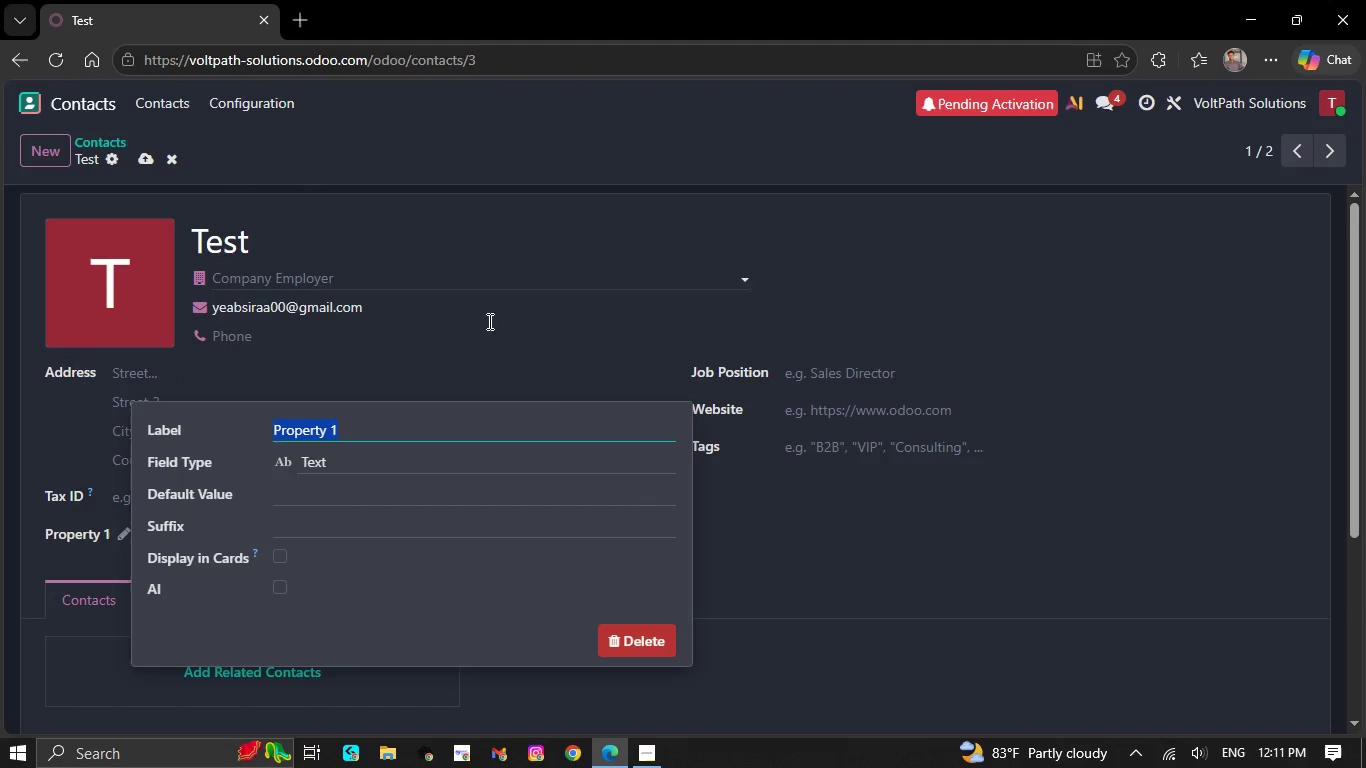 
mouse_move([643, 737])
 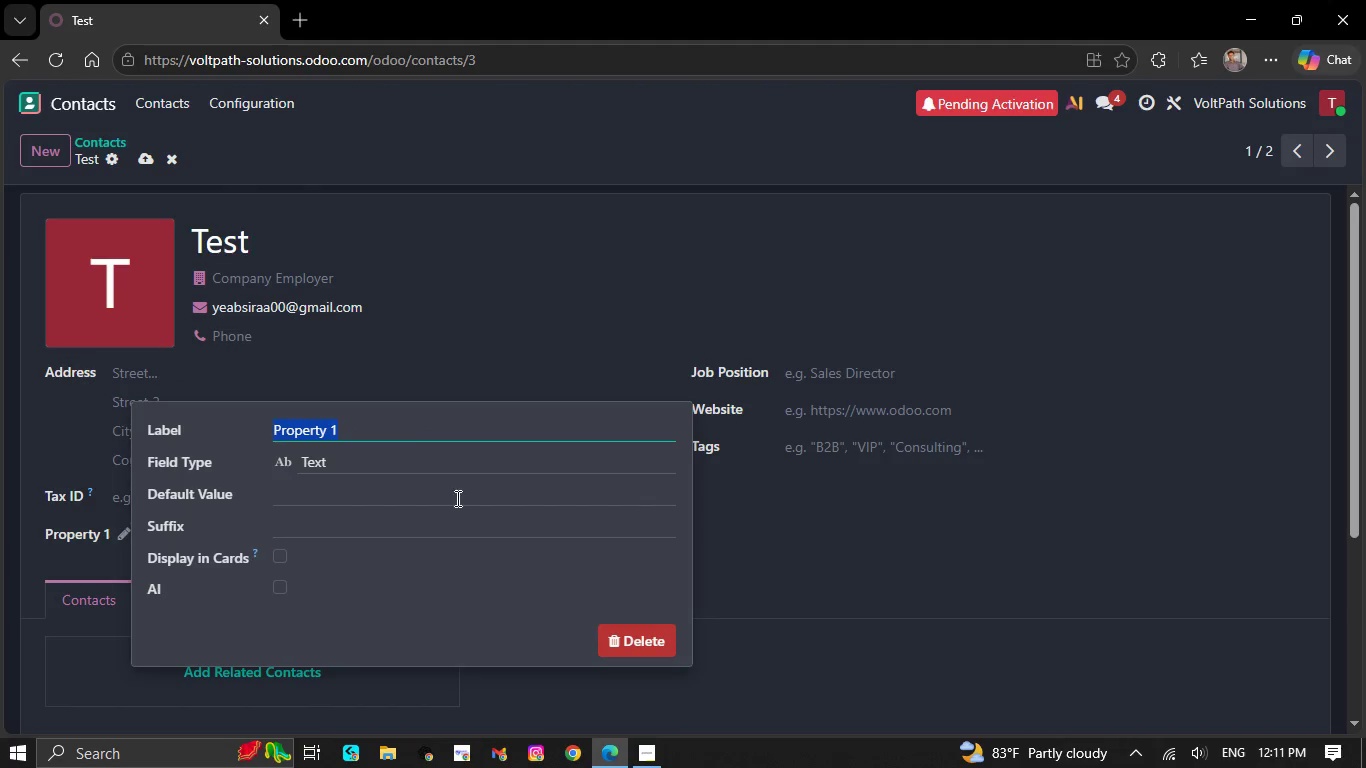 
left_click([432, 275])
 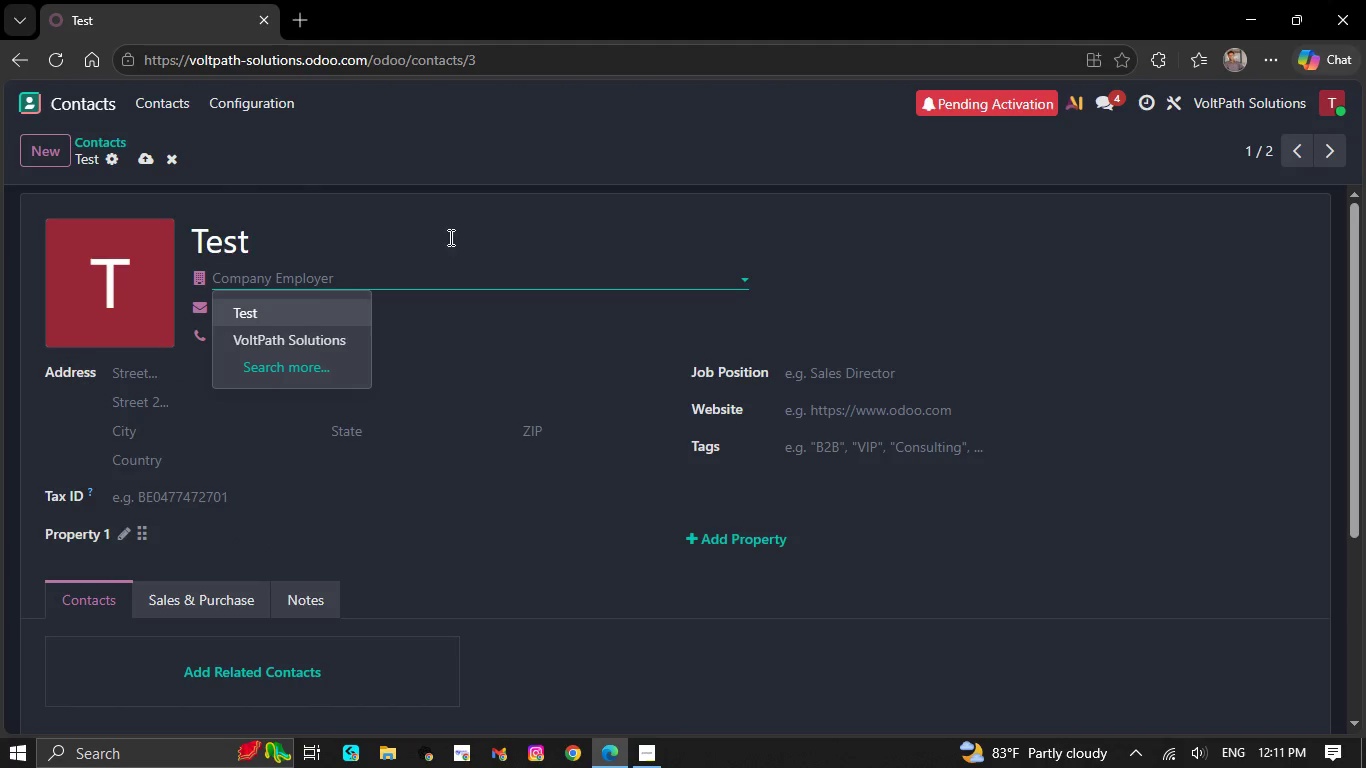 
left_click([459, 190])
 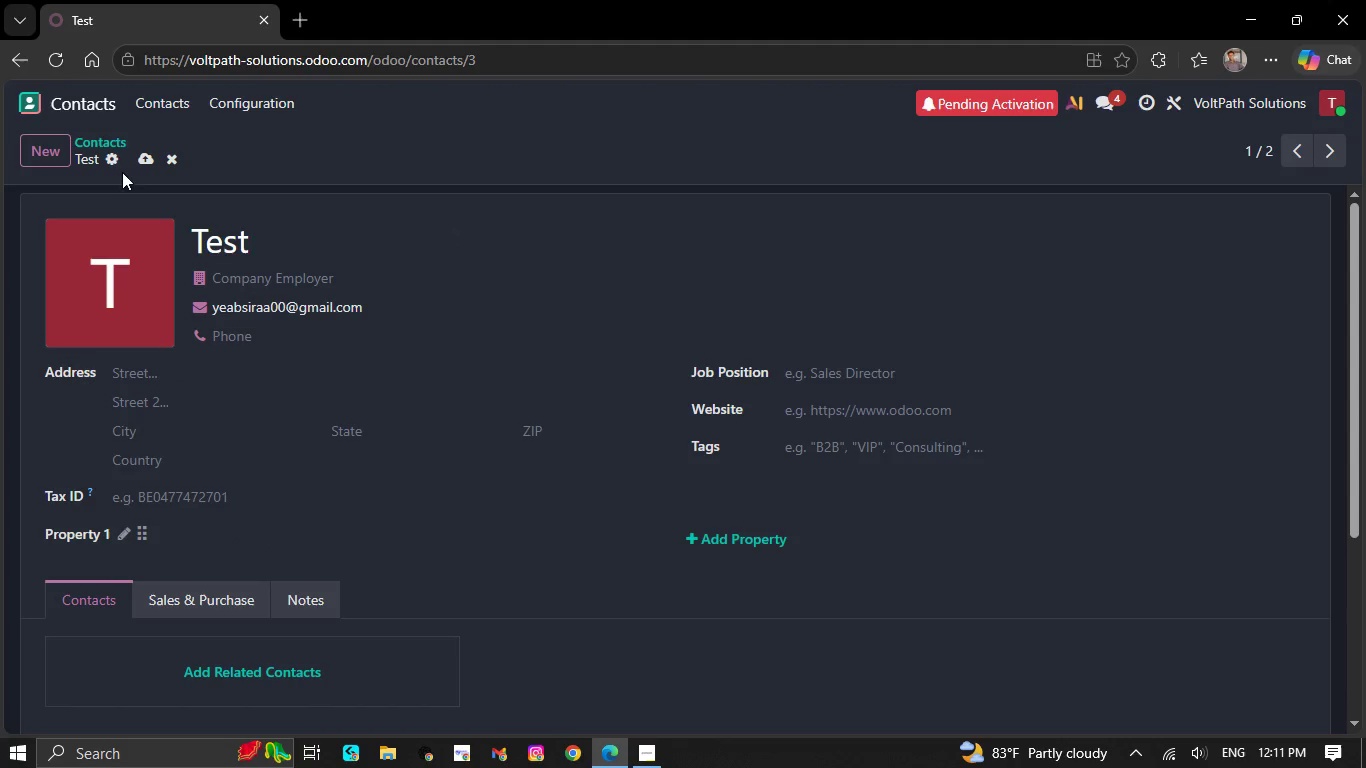 
mouse_move([136, 178])
 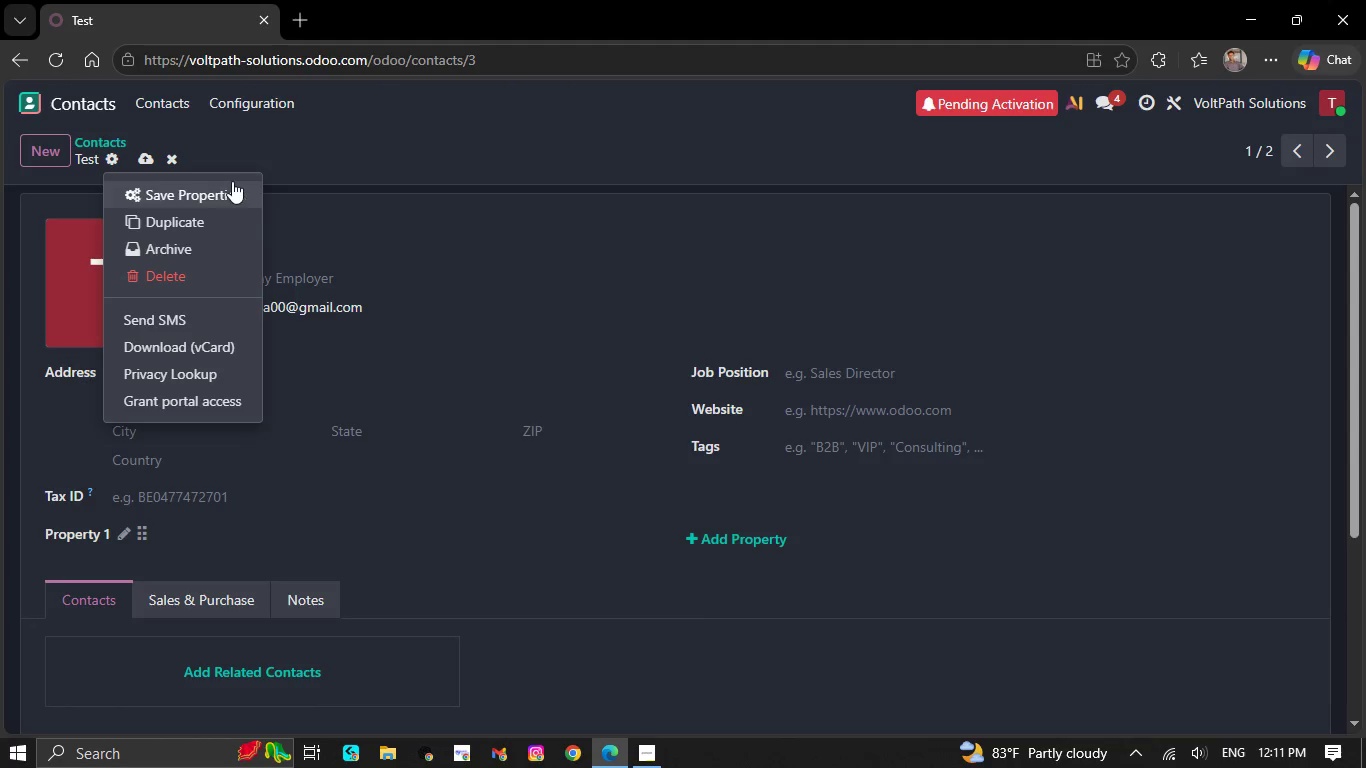 
left_click([378, 227])
 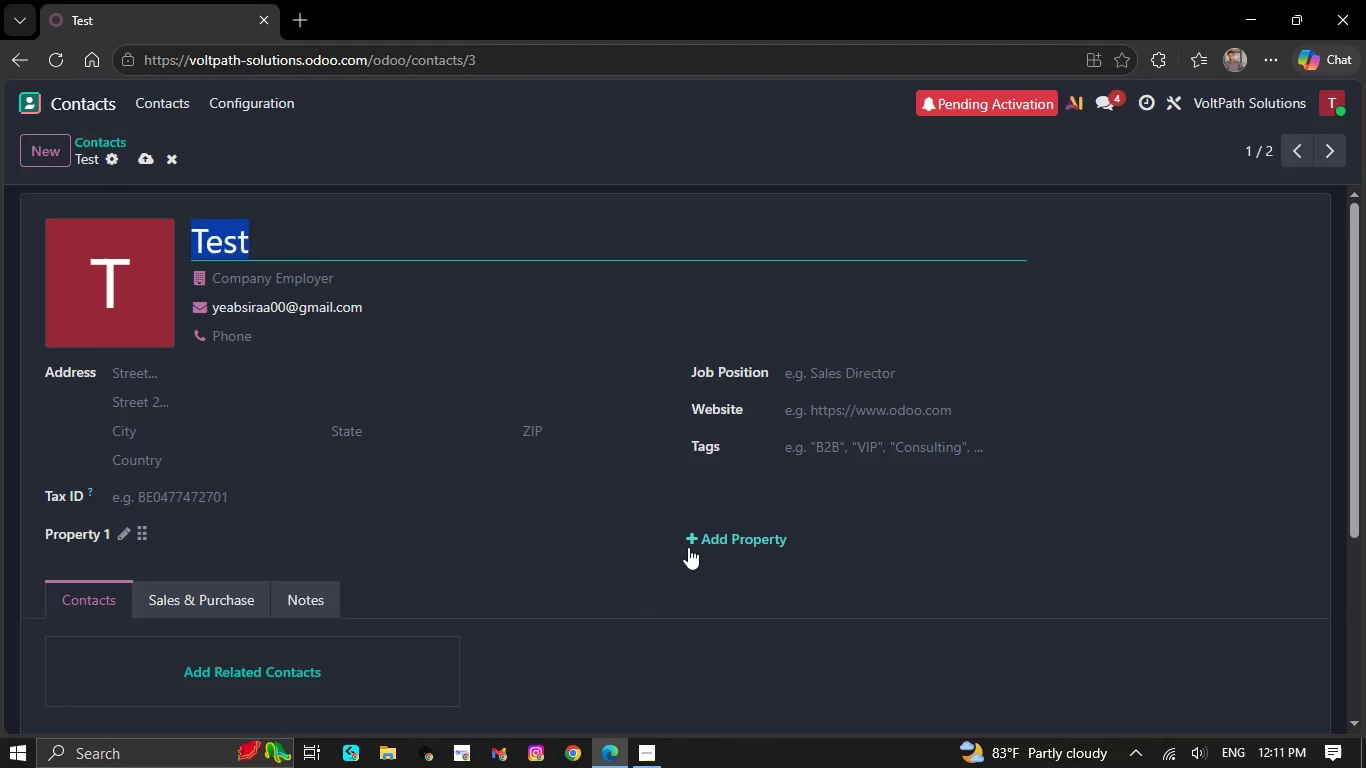 
left_click([697, 547])
 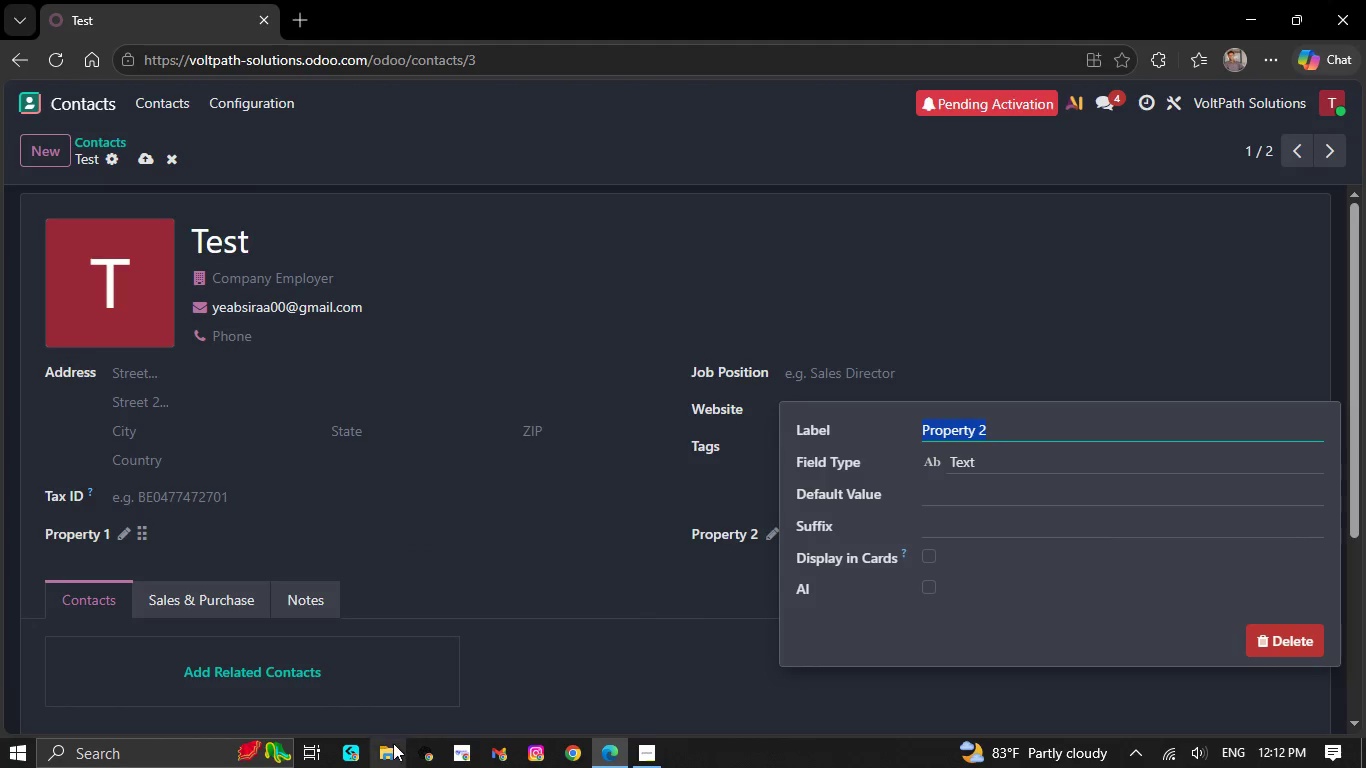 
left_click([393, 744])
 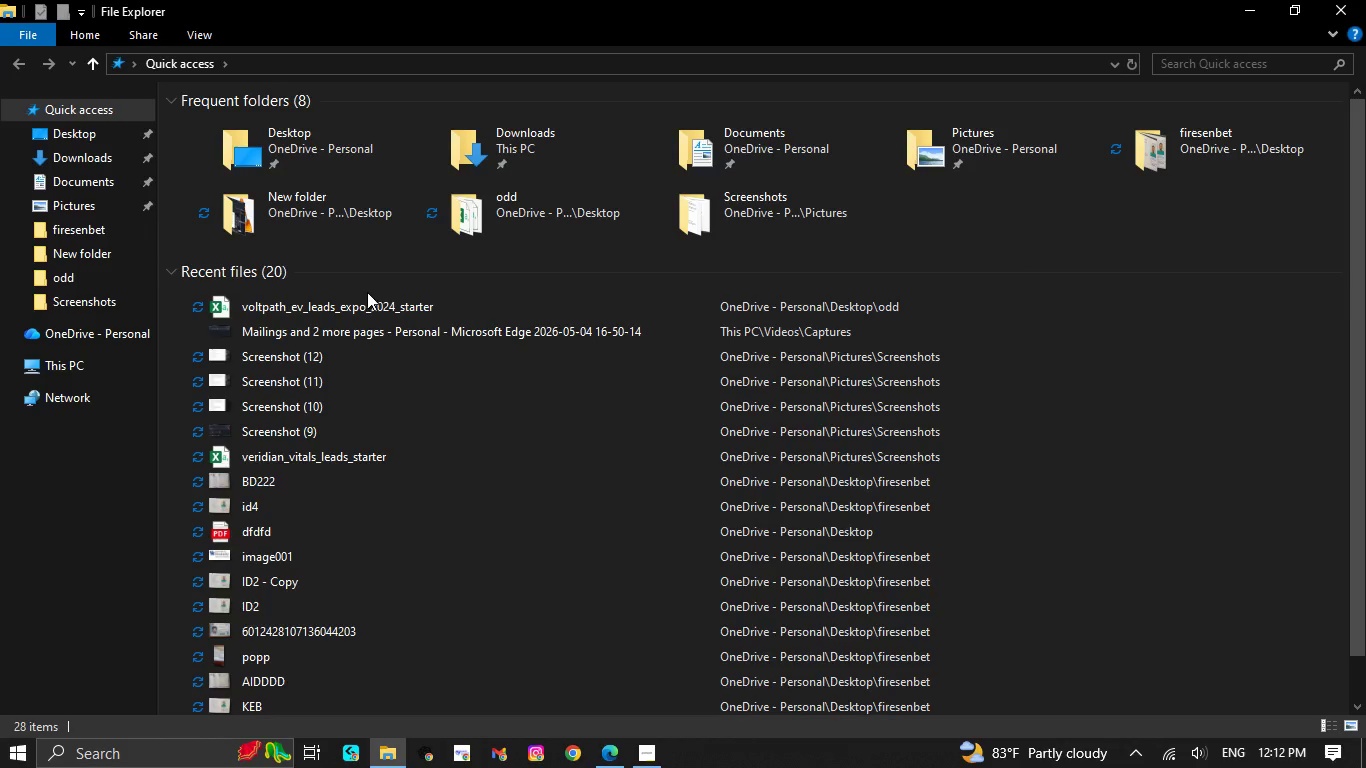 
wait(6.86)
 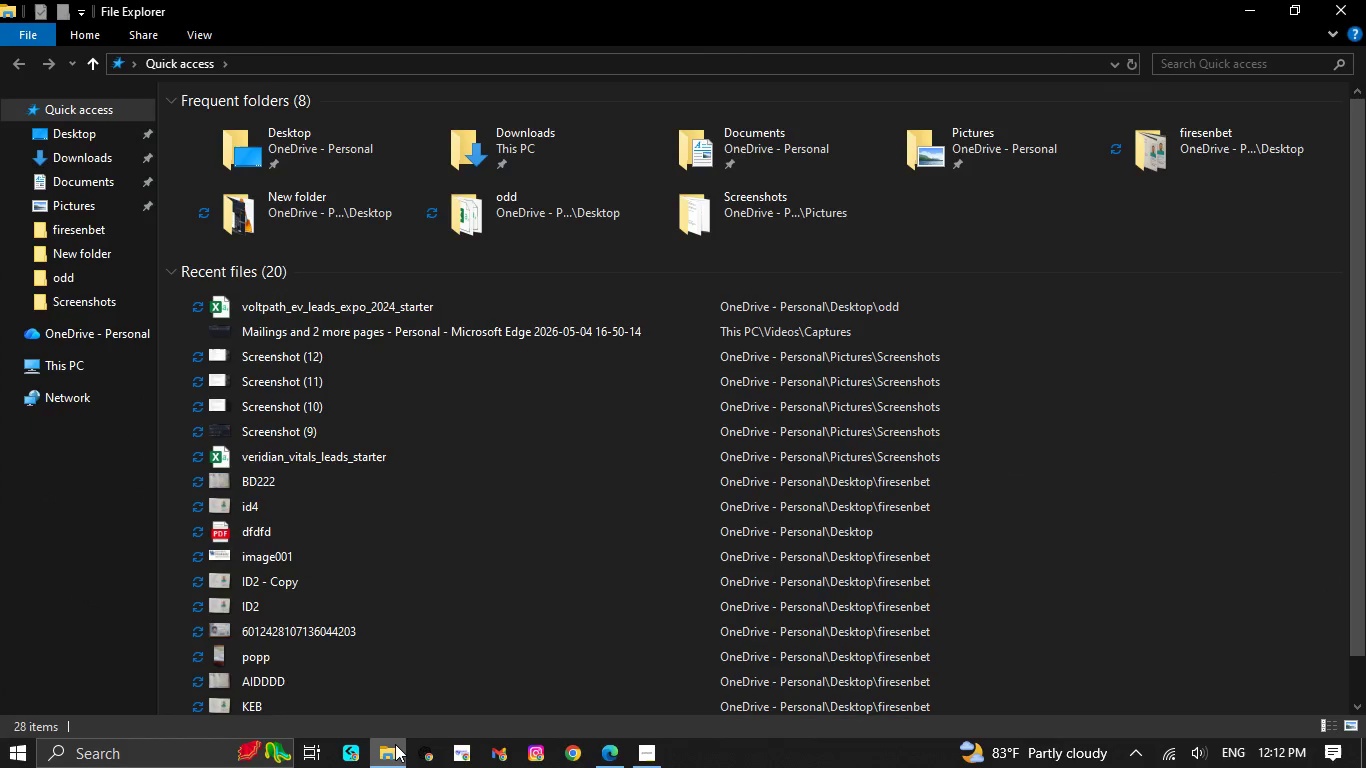 
double_click([369, 299])
 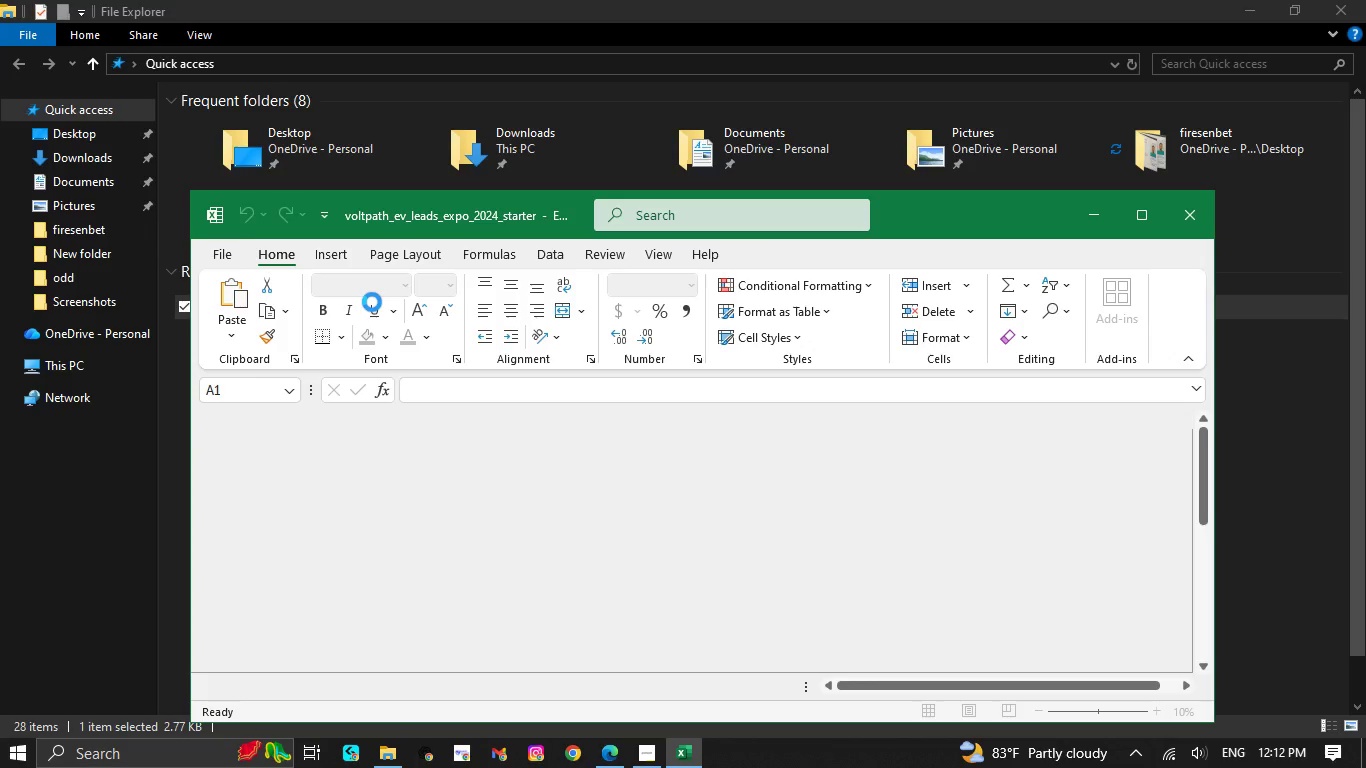 
wait(17.91)
 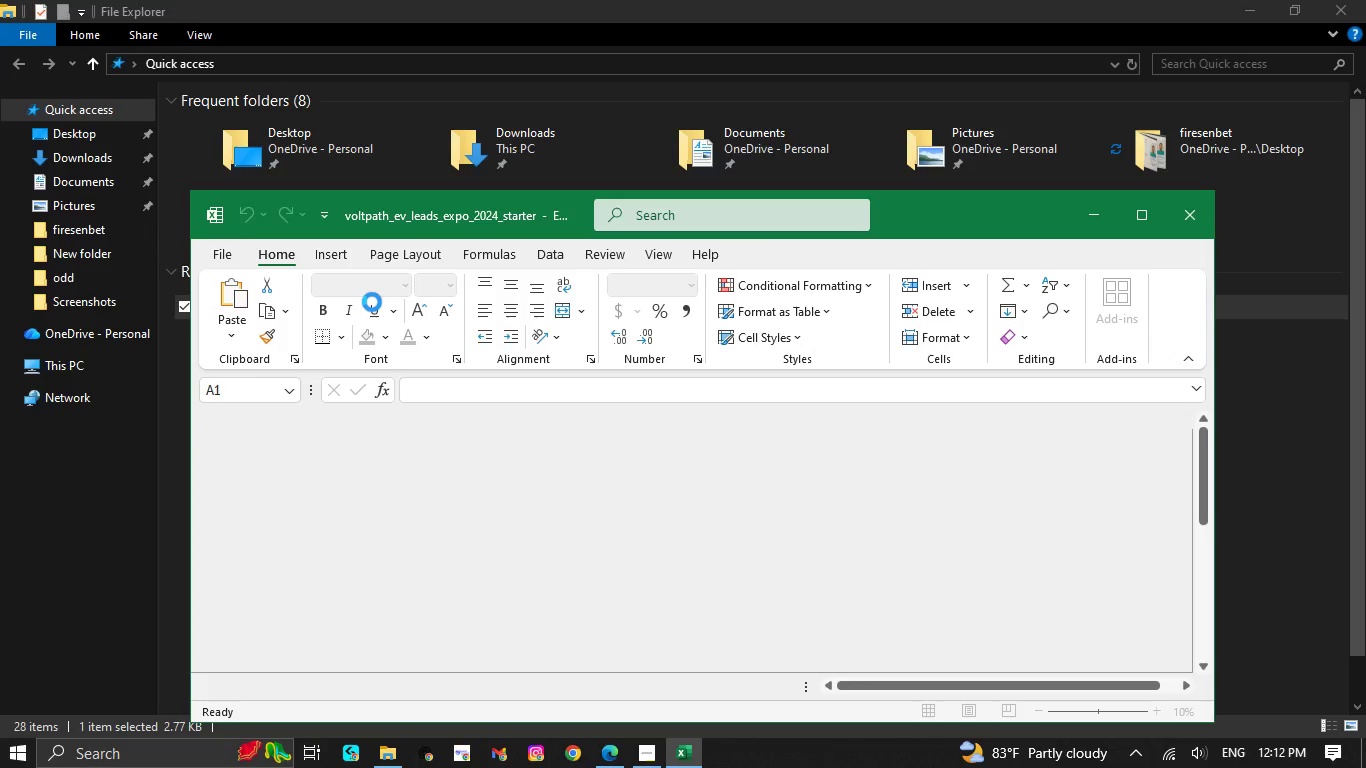 
left_click_drag(start_coordinate=[999, 214], to_coordinate=[977, 146])
 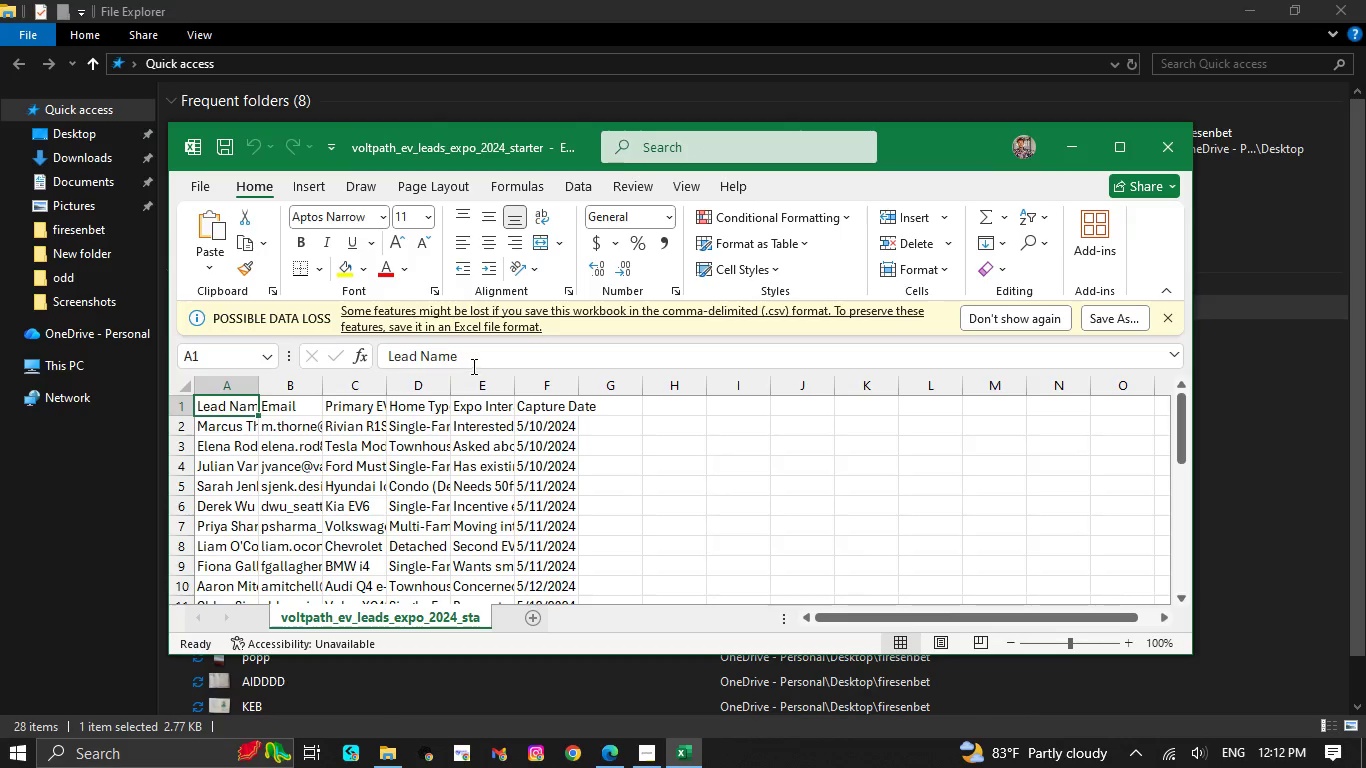 
left_click_drag(start_coordinate=[472, 353], to_coordinate=[408, 345])
 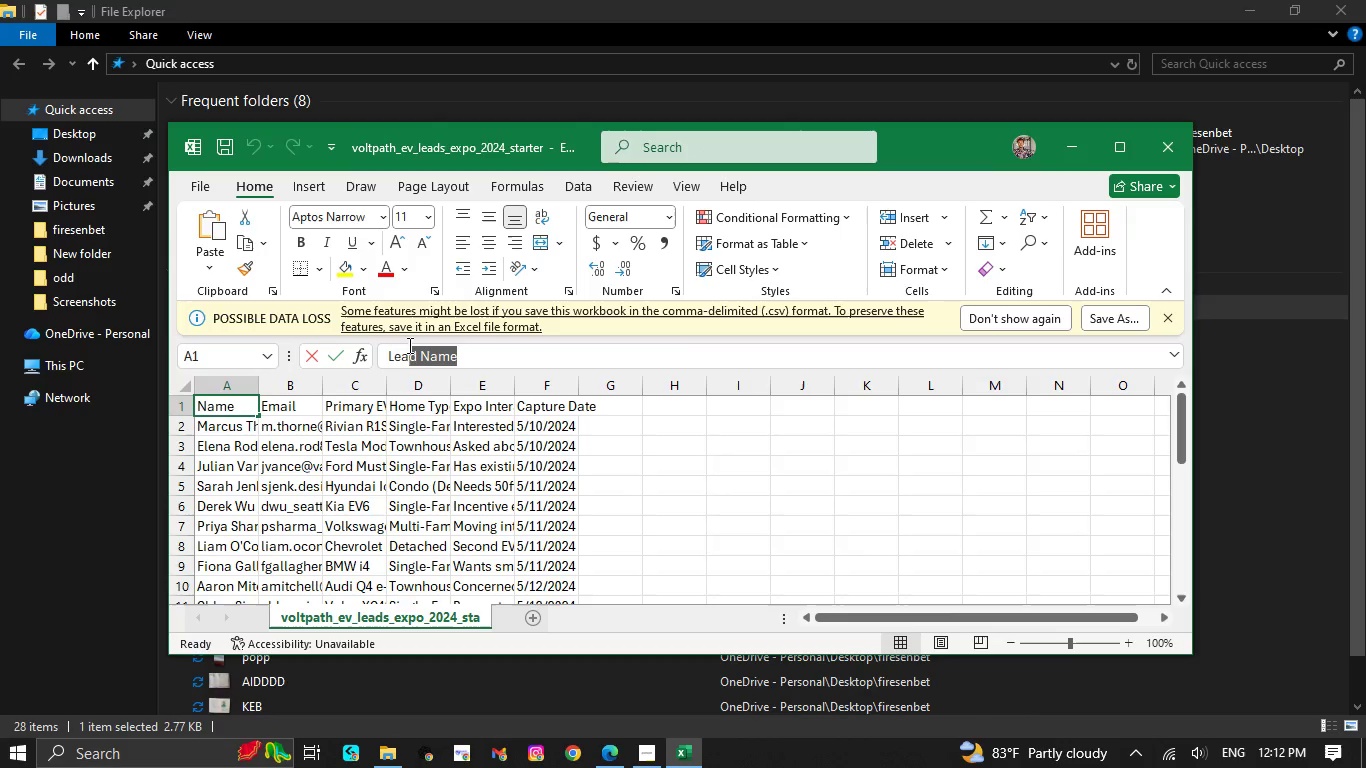 
left_click_drag(start_coordinate=[408, 345], to_coordinate=[400, 344])
 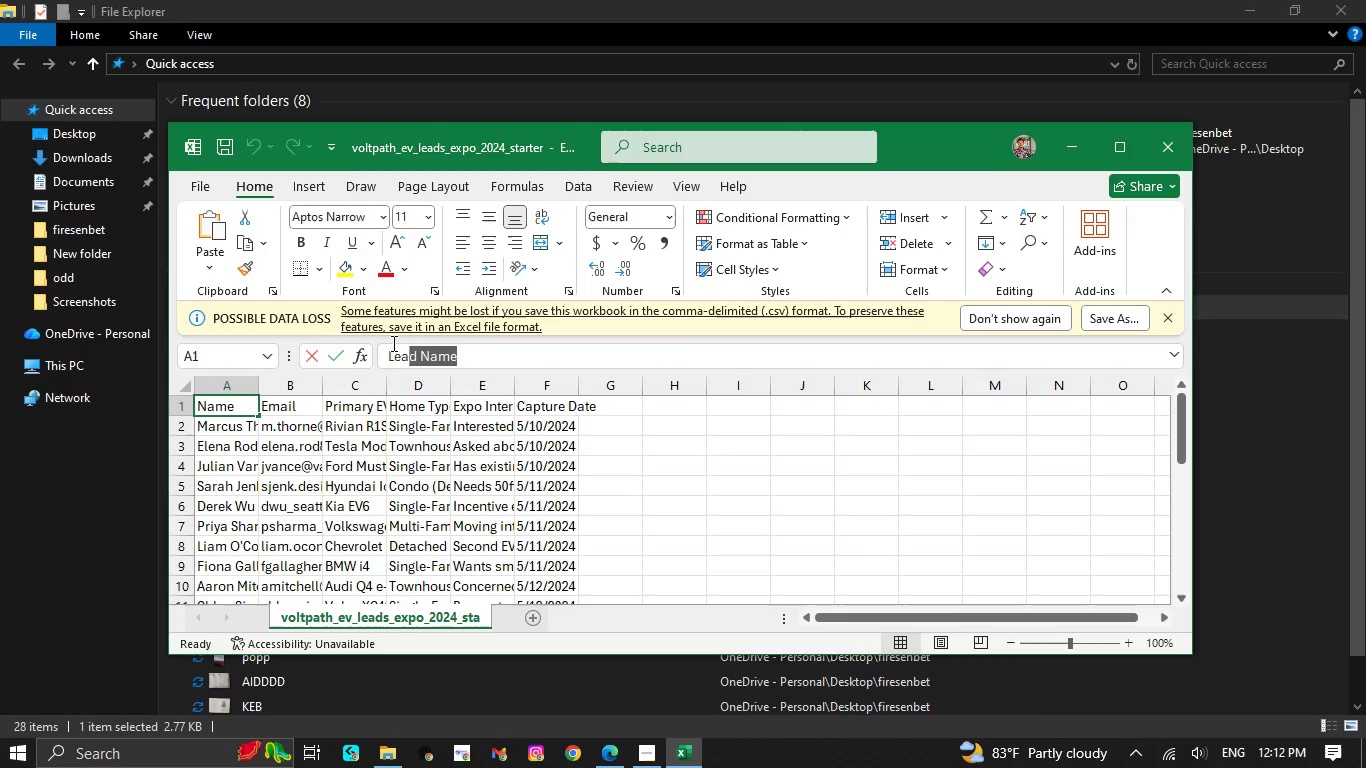 
left_click_drag(start_coordinate=[390, 343], to_coordinate=[391, 353])
 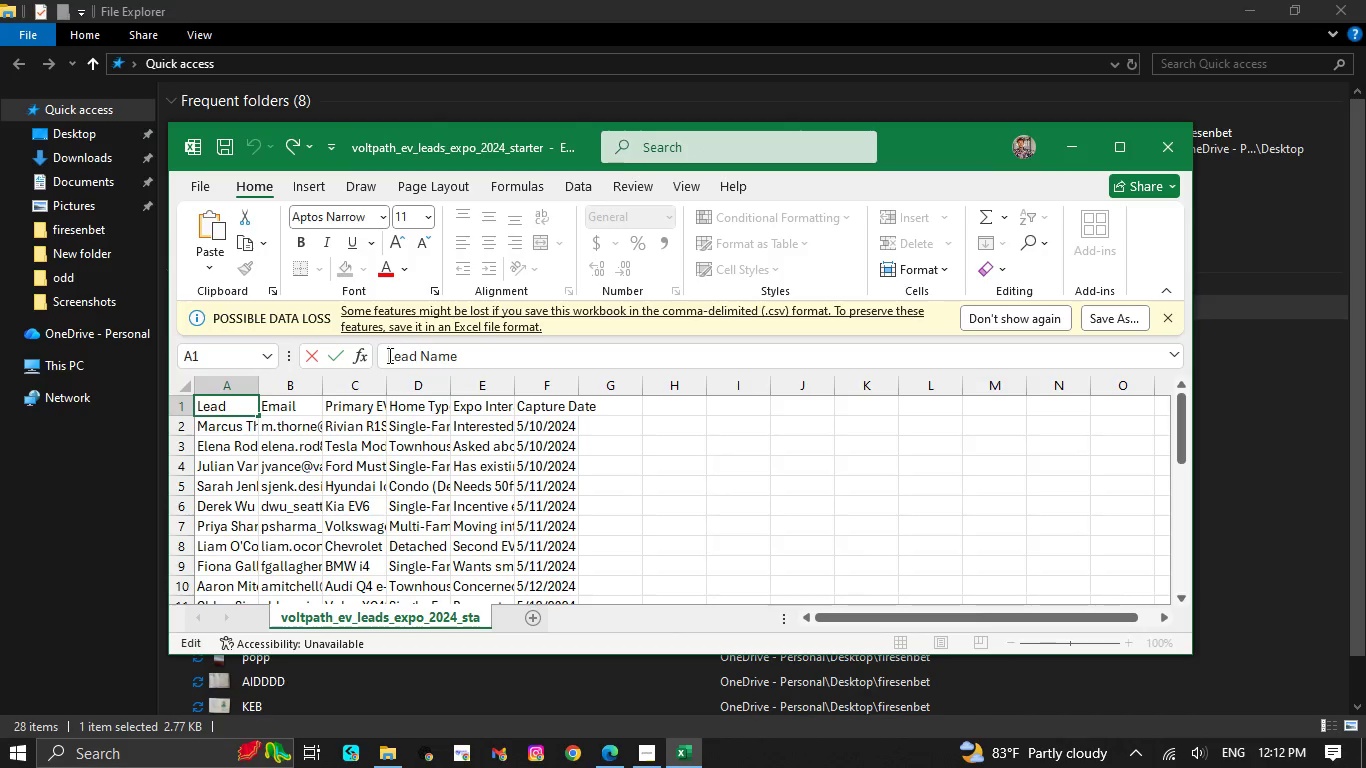 
left_click_drag(start_coordinate=[388, 355], to_coordinate=[458, 356])
 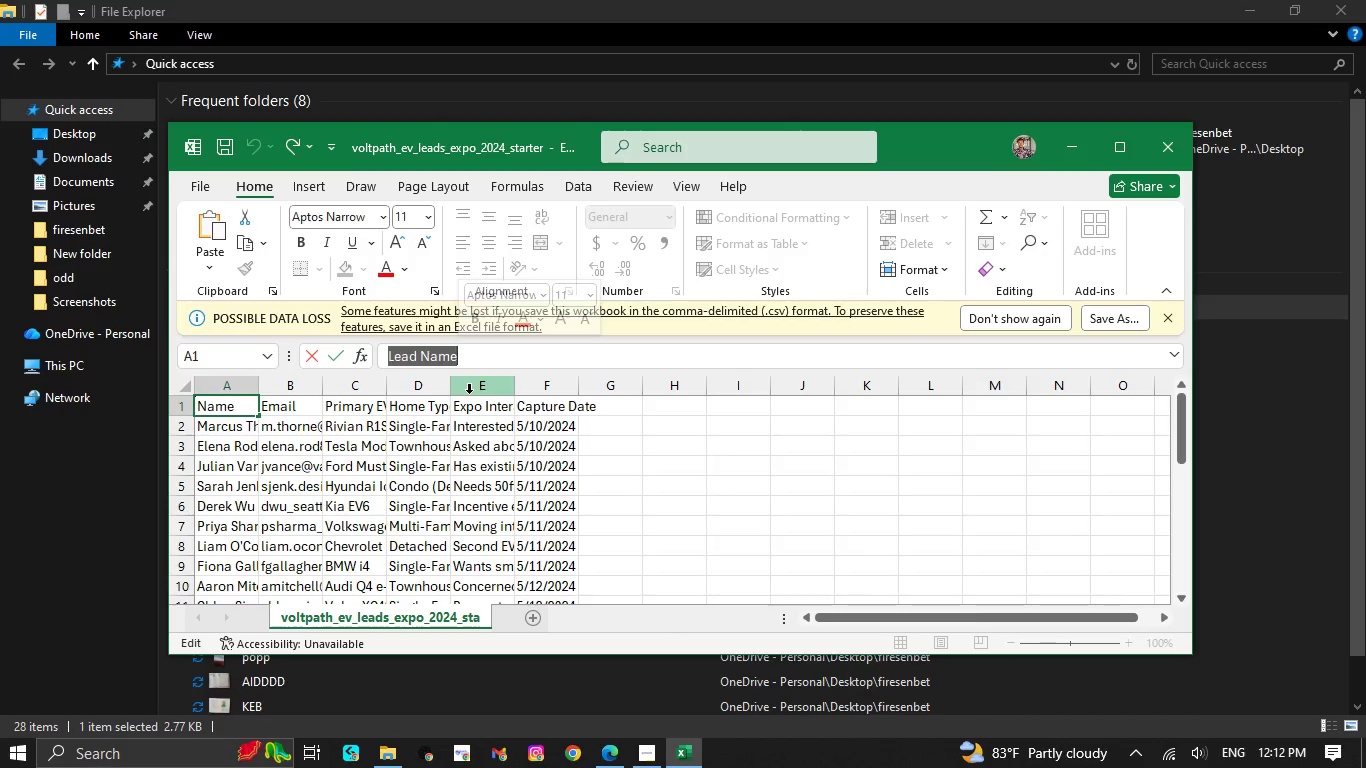 
key(Control+C)
 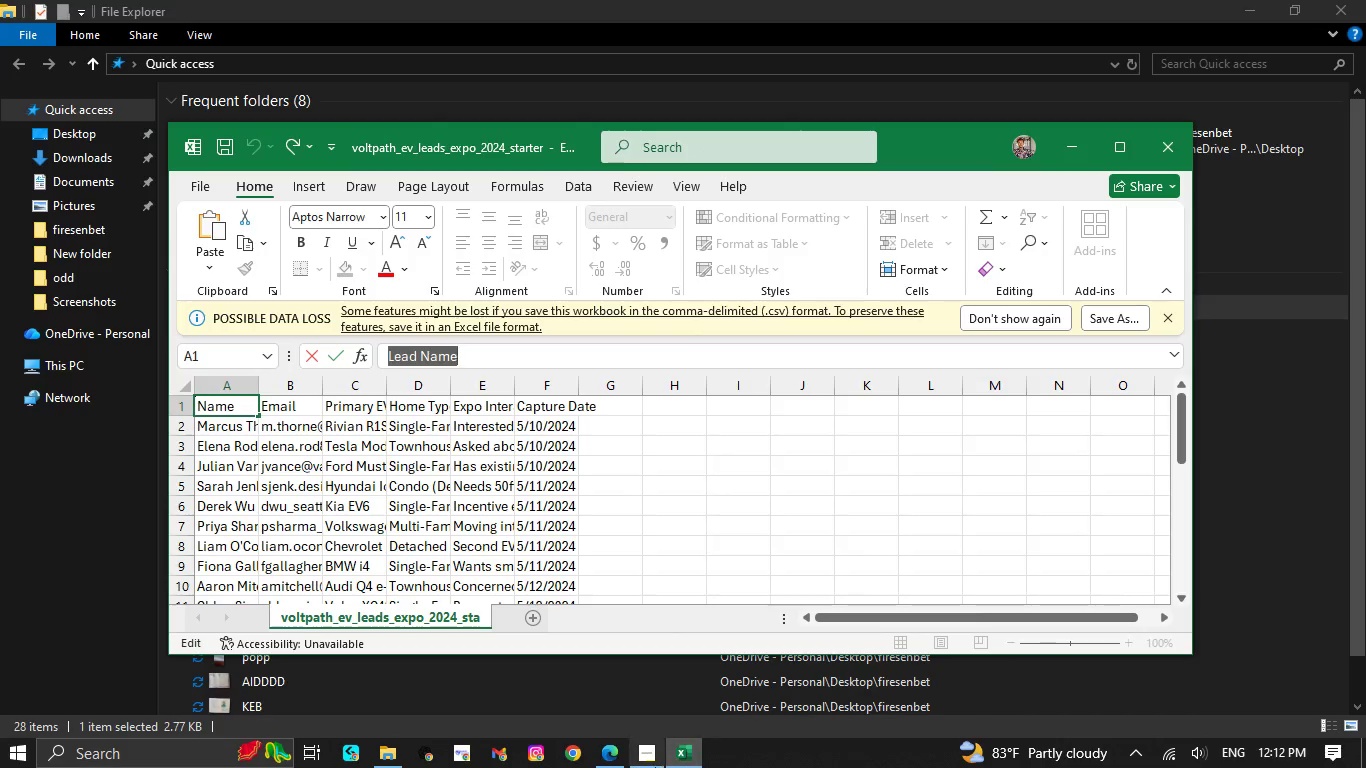 
left_click([651, 761])